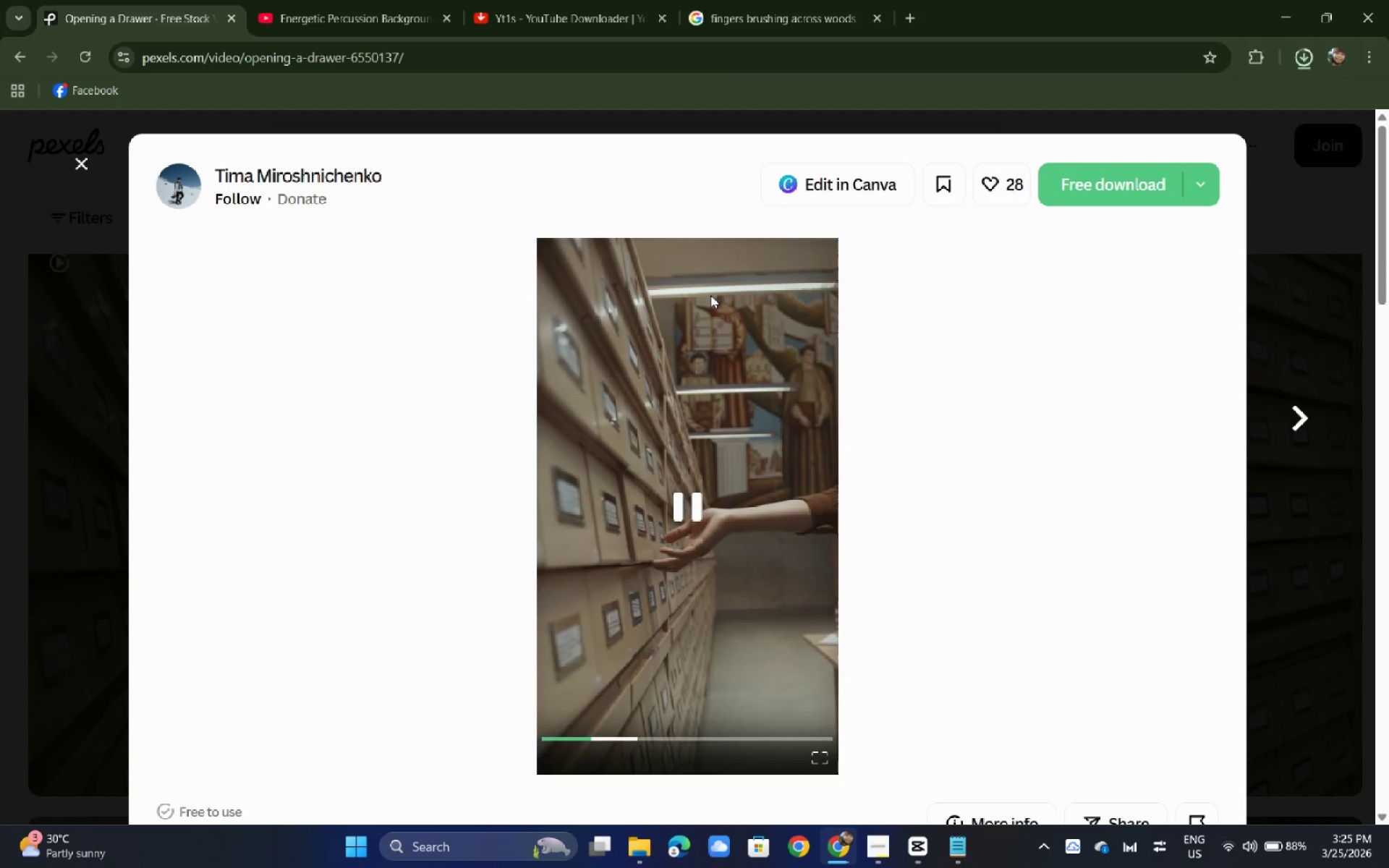 
wait(6.67)
 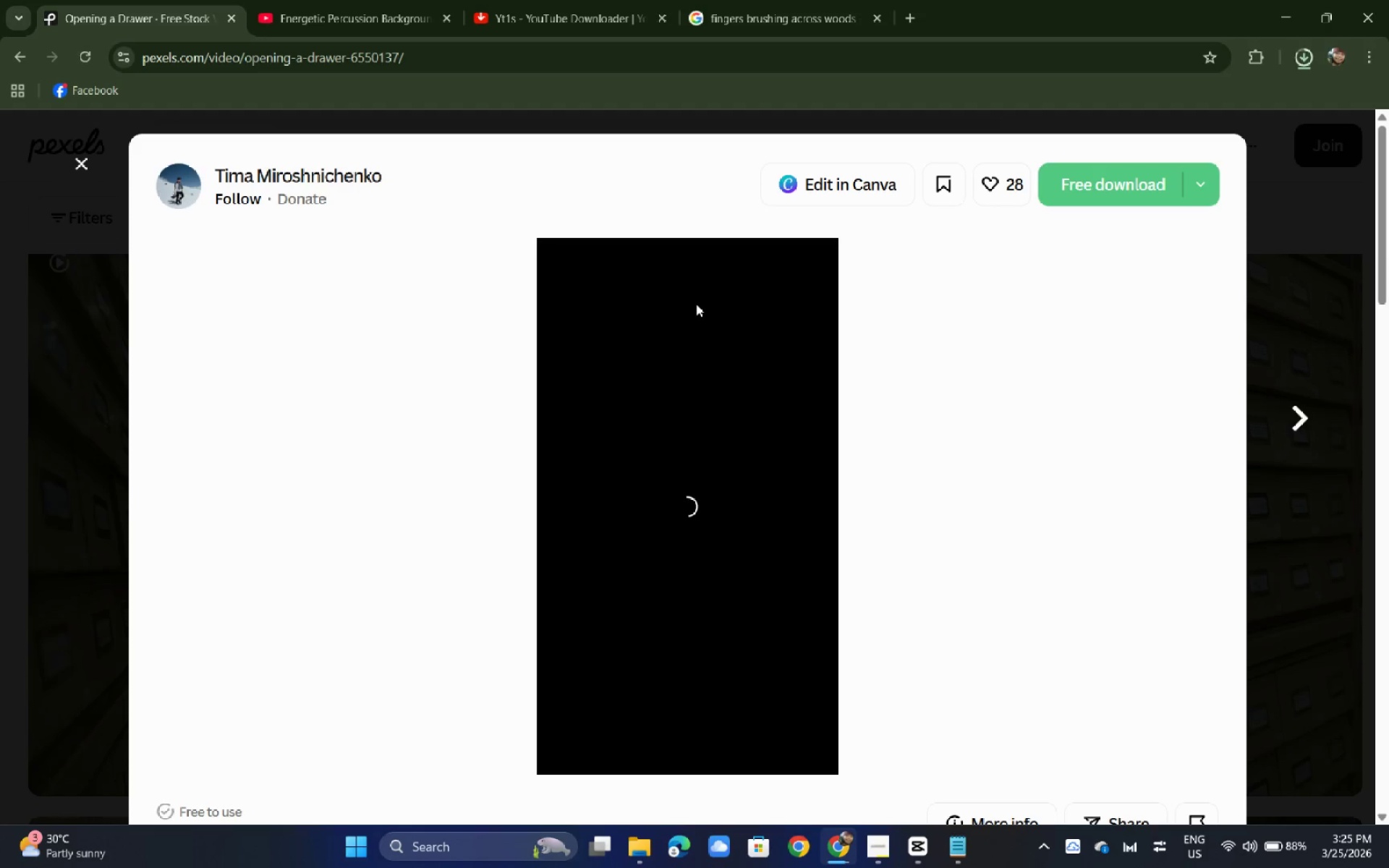 
left_click([1080, 184])
 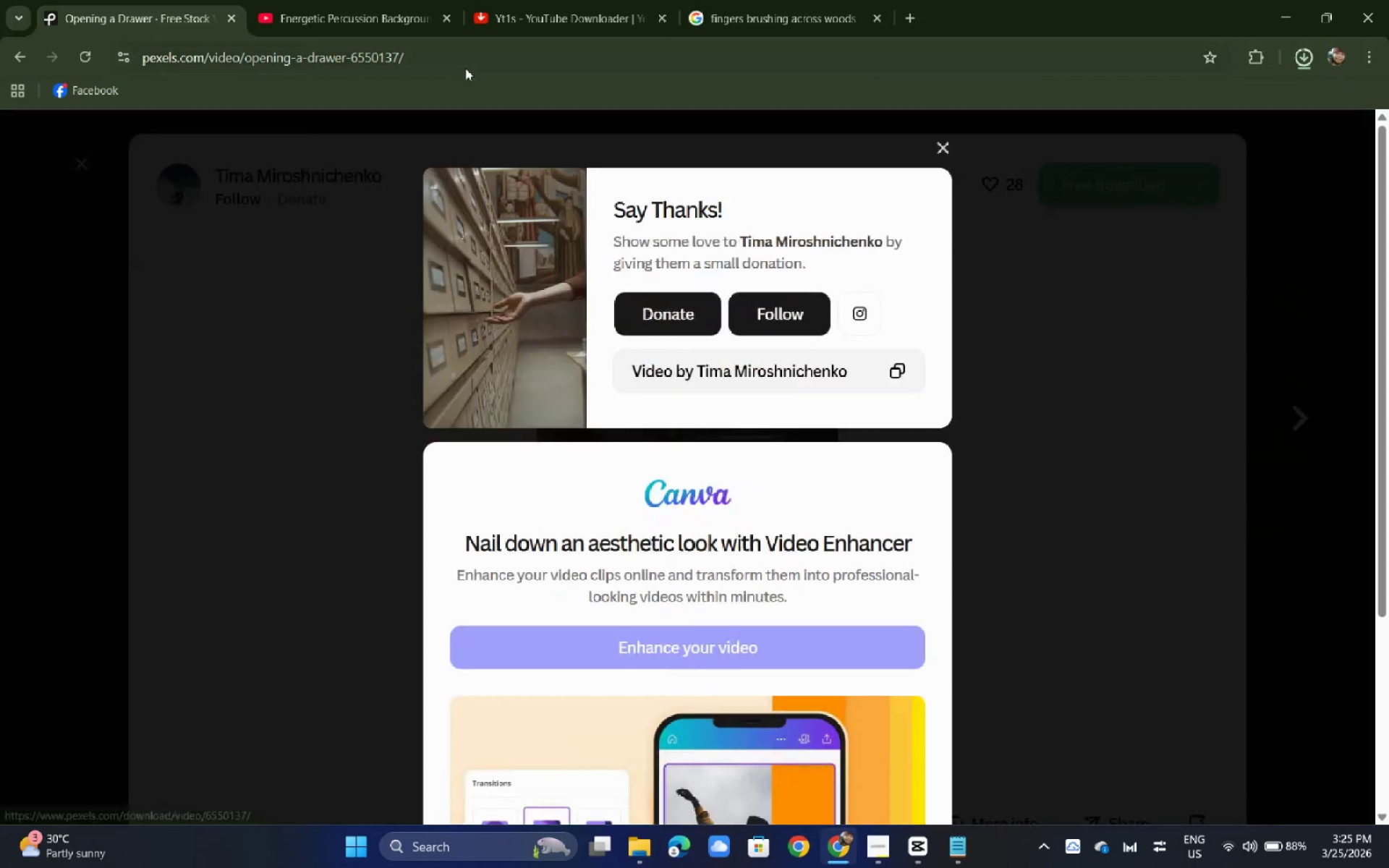 
left_click([465, 68])
 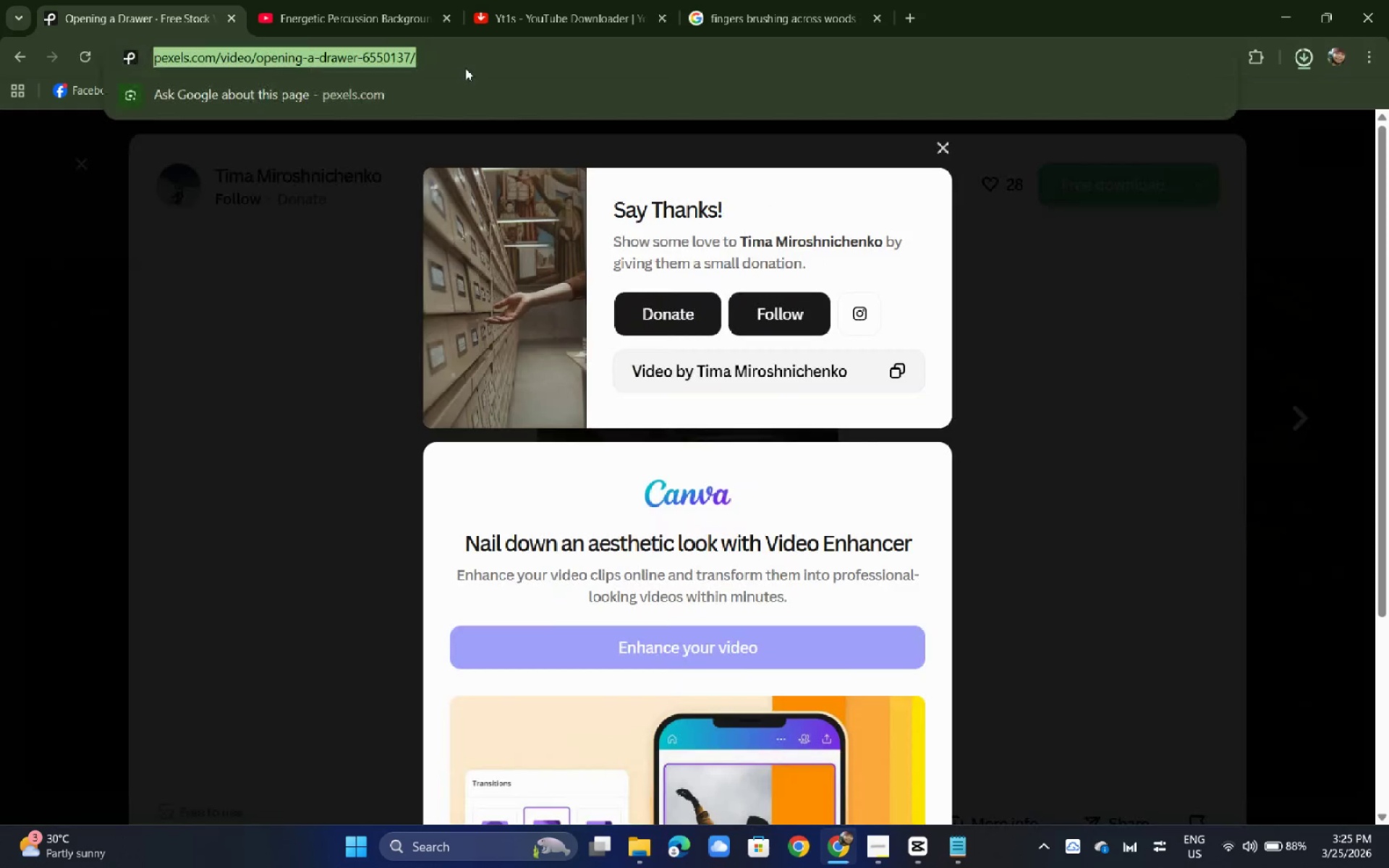 
key(Control+C)
 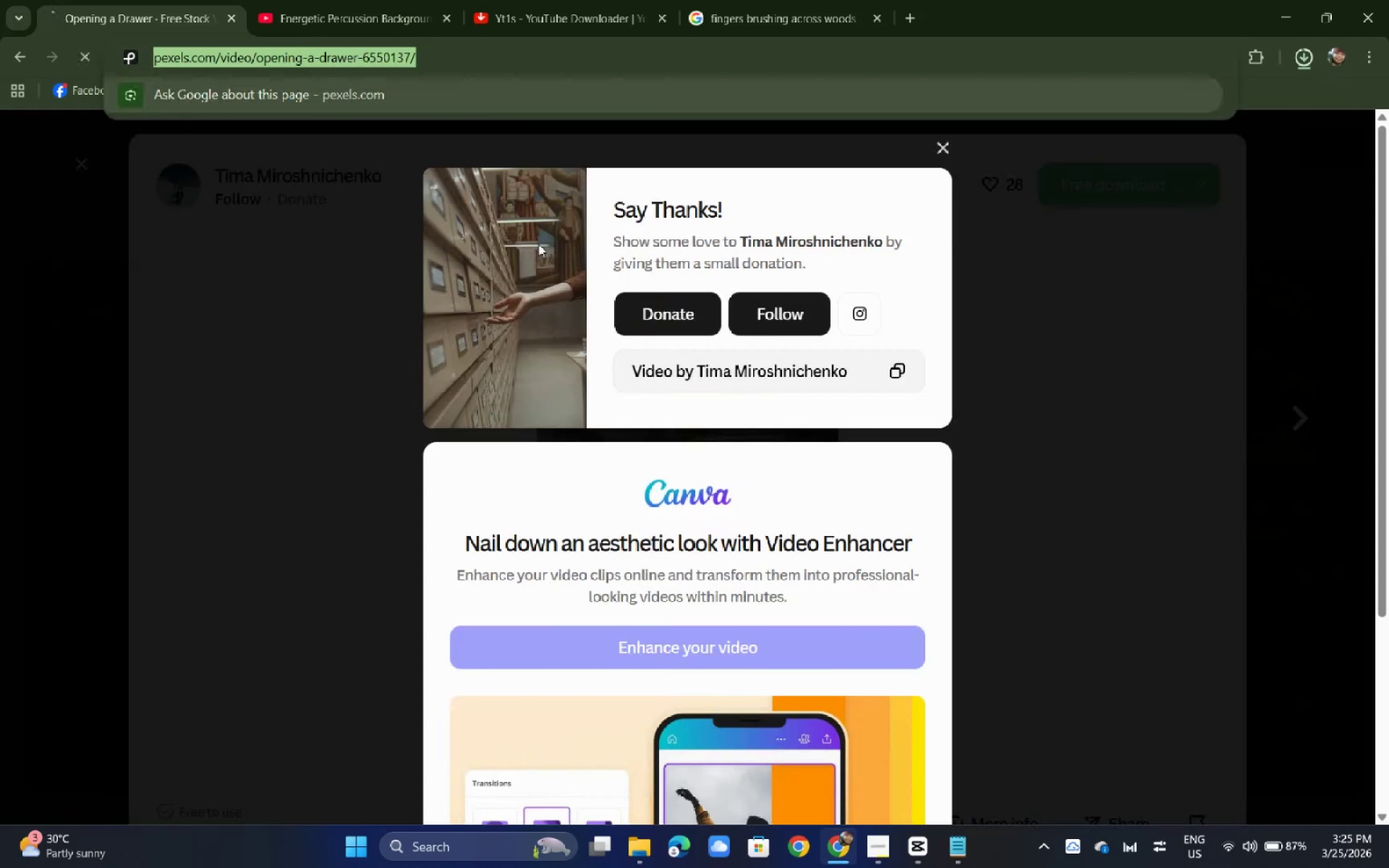 
key(Alt+AltLeft)
 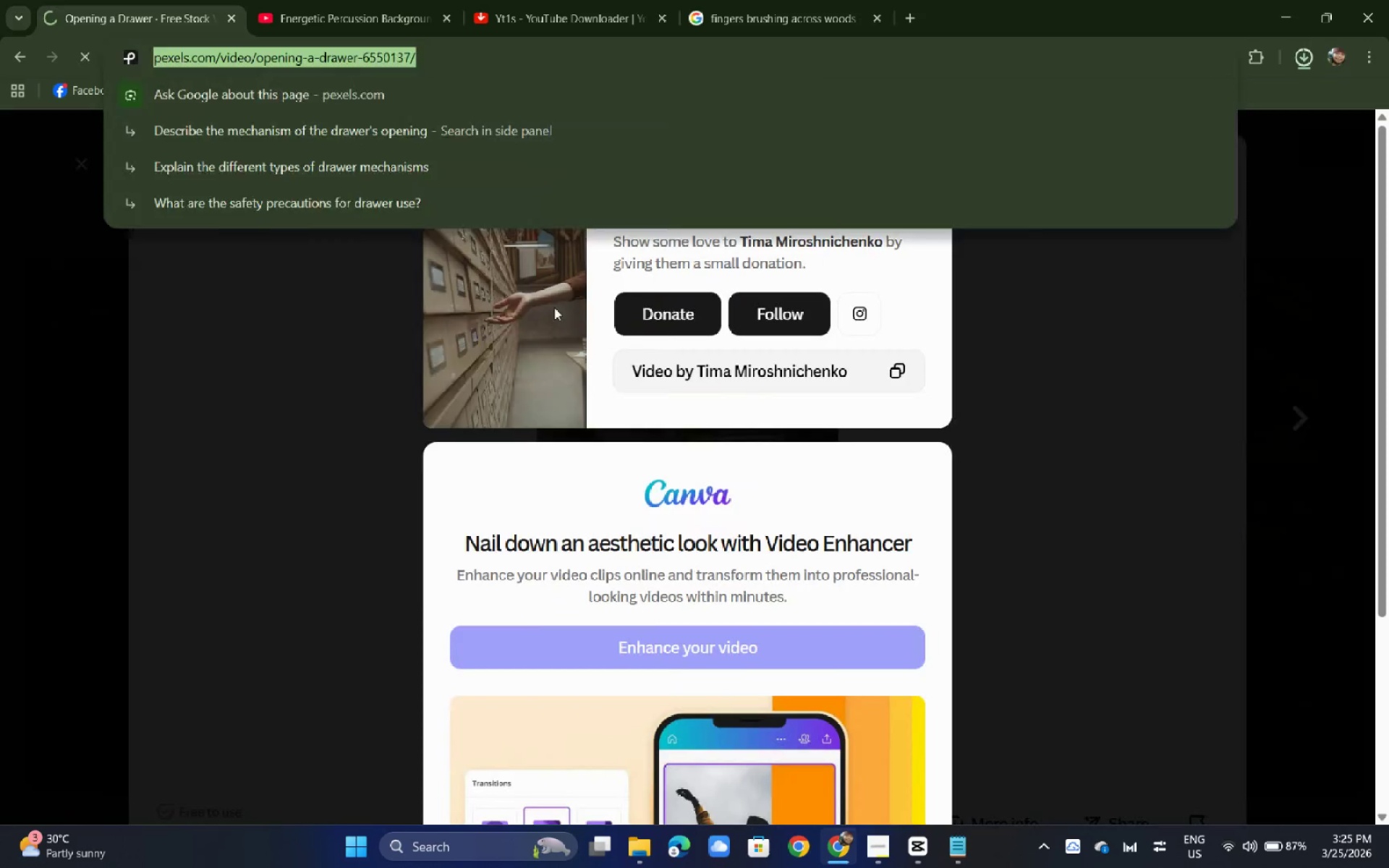 
key(Alt+Tab)
 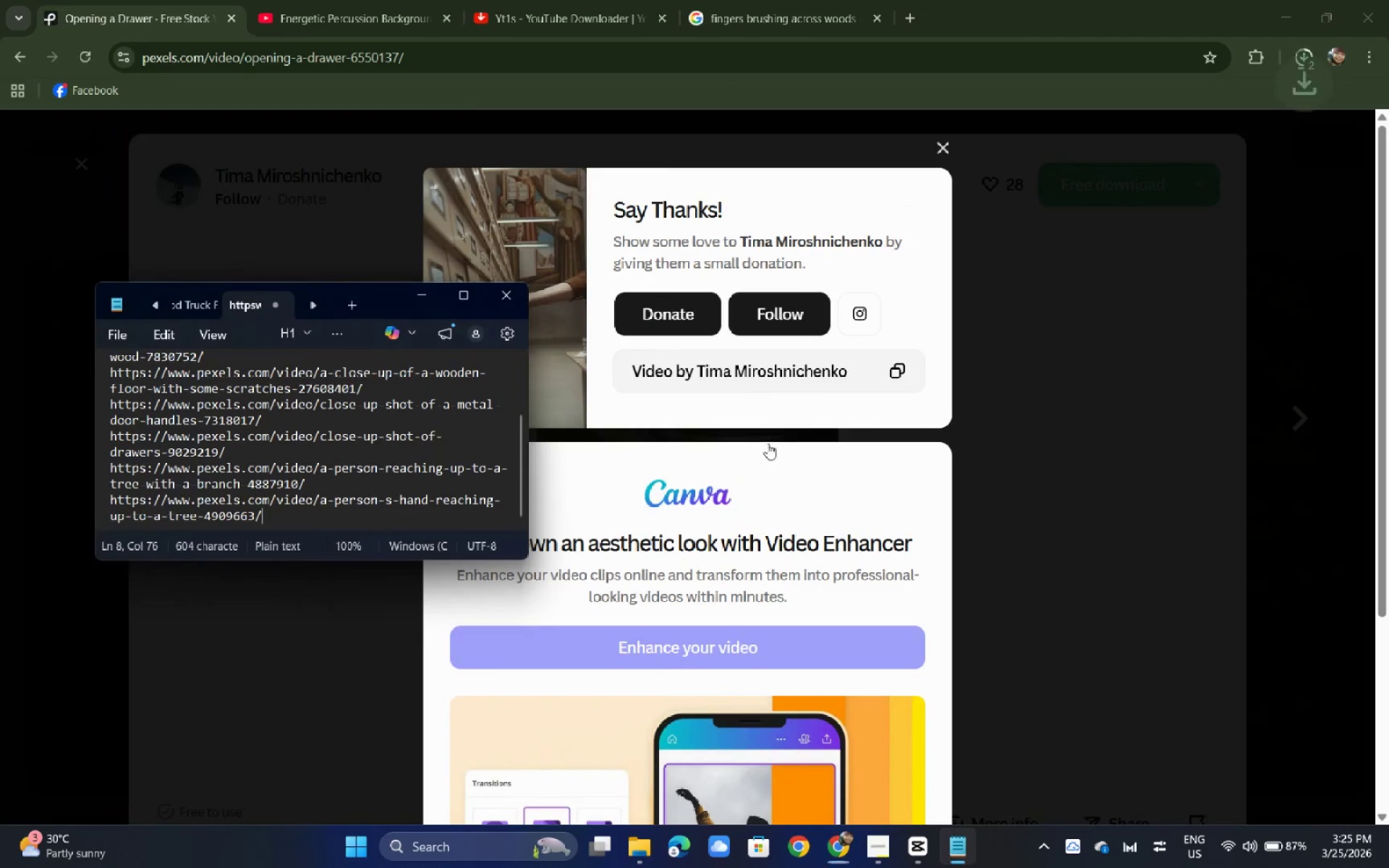 
left_click([782, 90])
 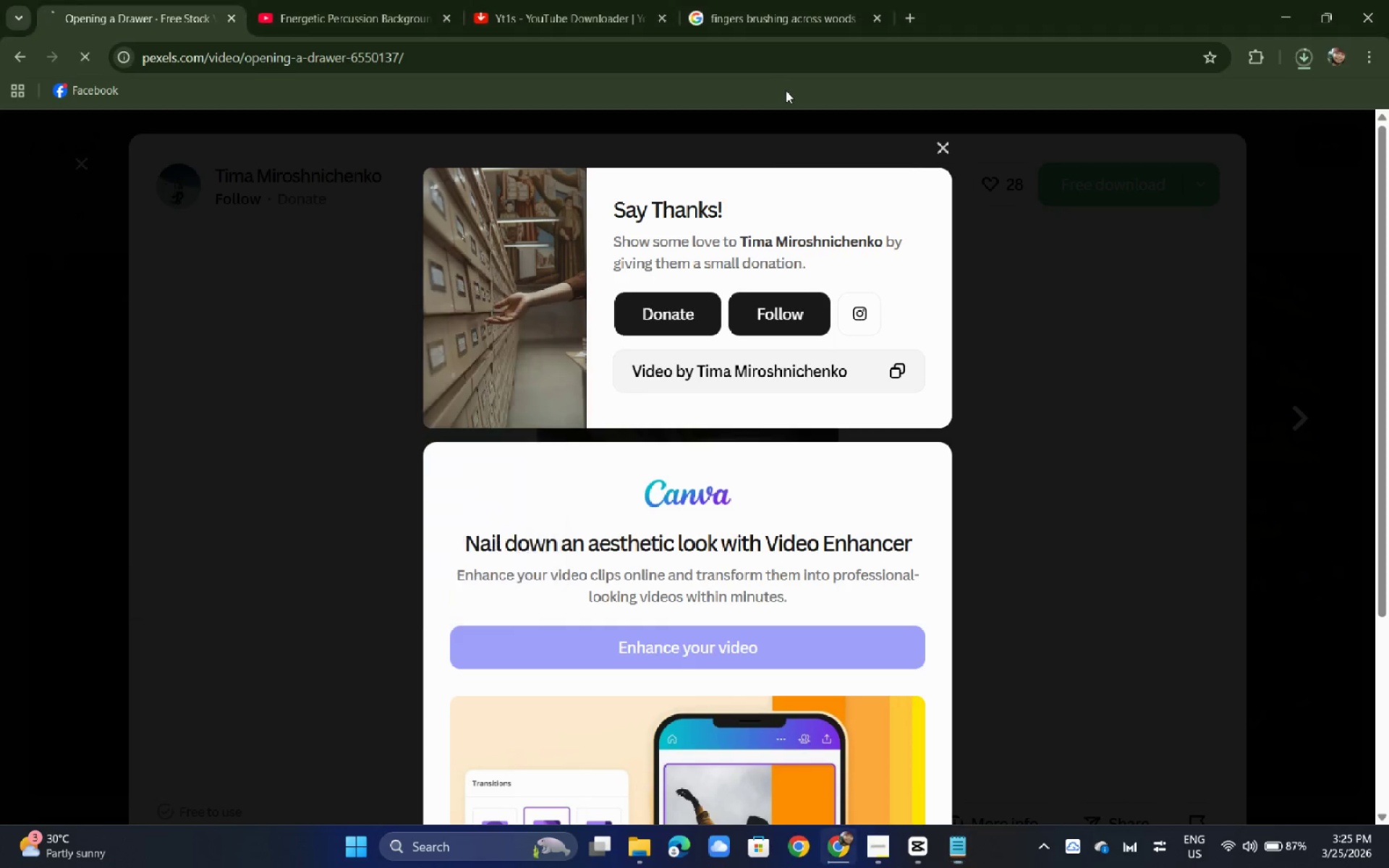 
key(Enter)
 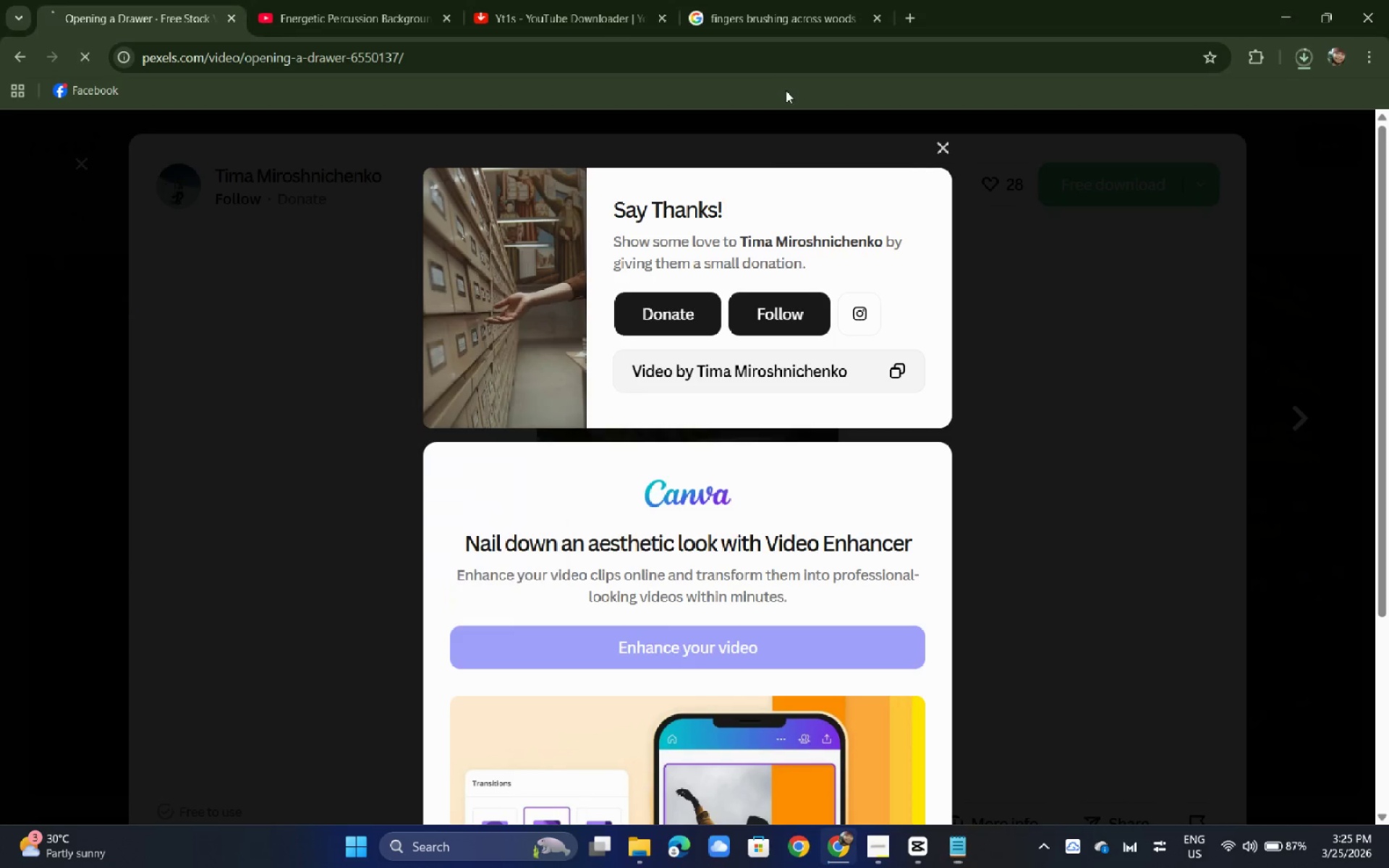 
key(Control+ControlLeft)
 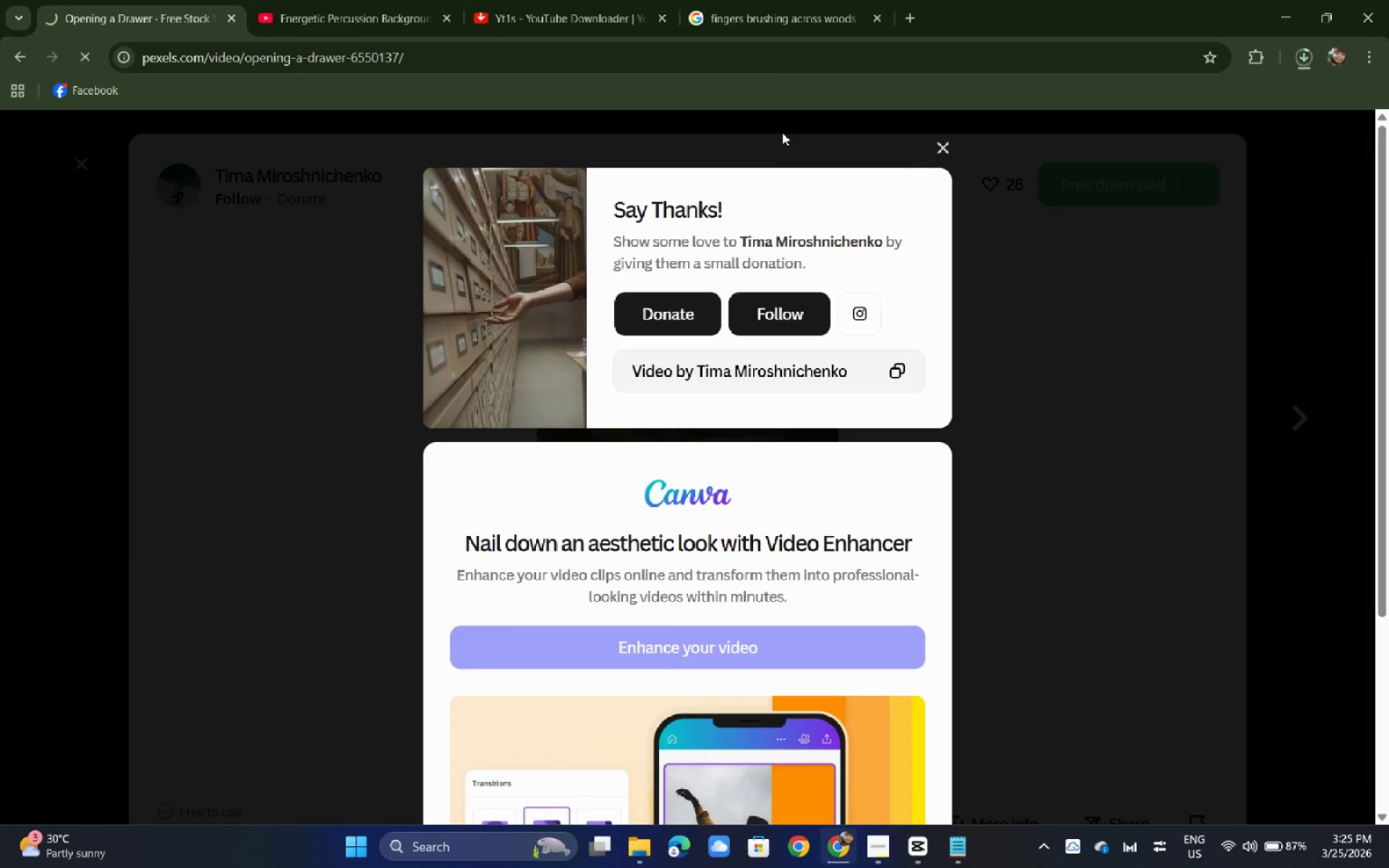 
key(Control+ControlLeft)
 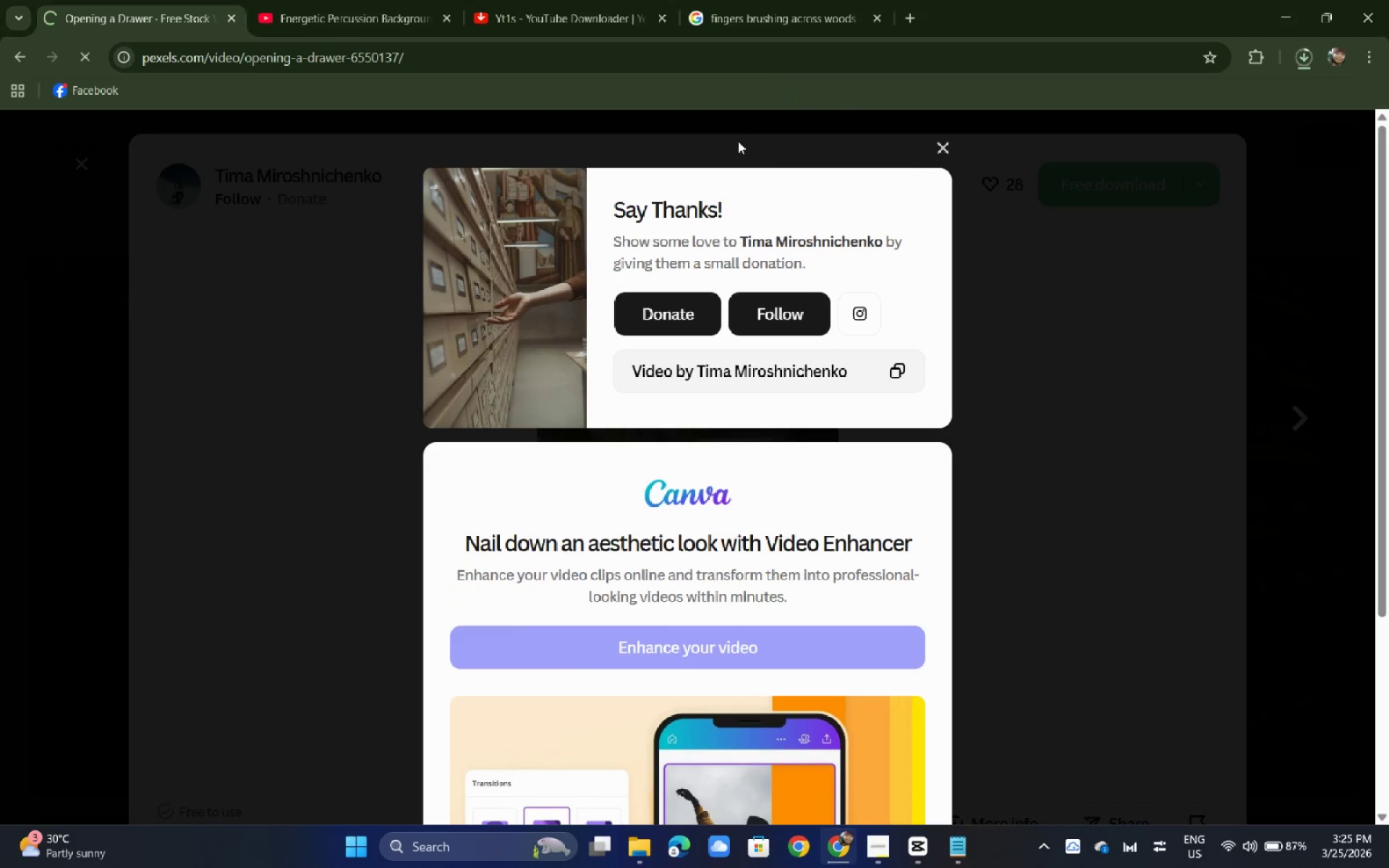 
key(Alt+AltLeft)
 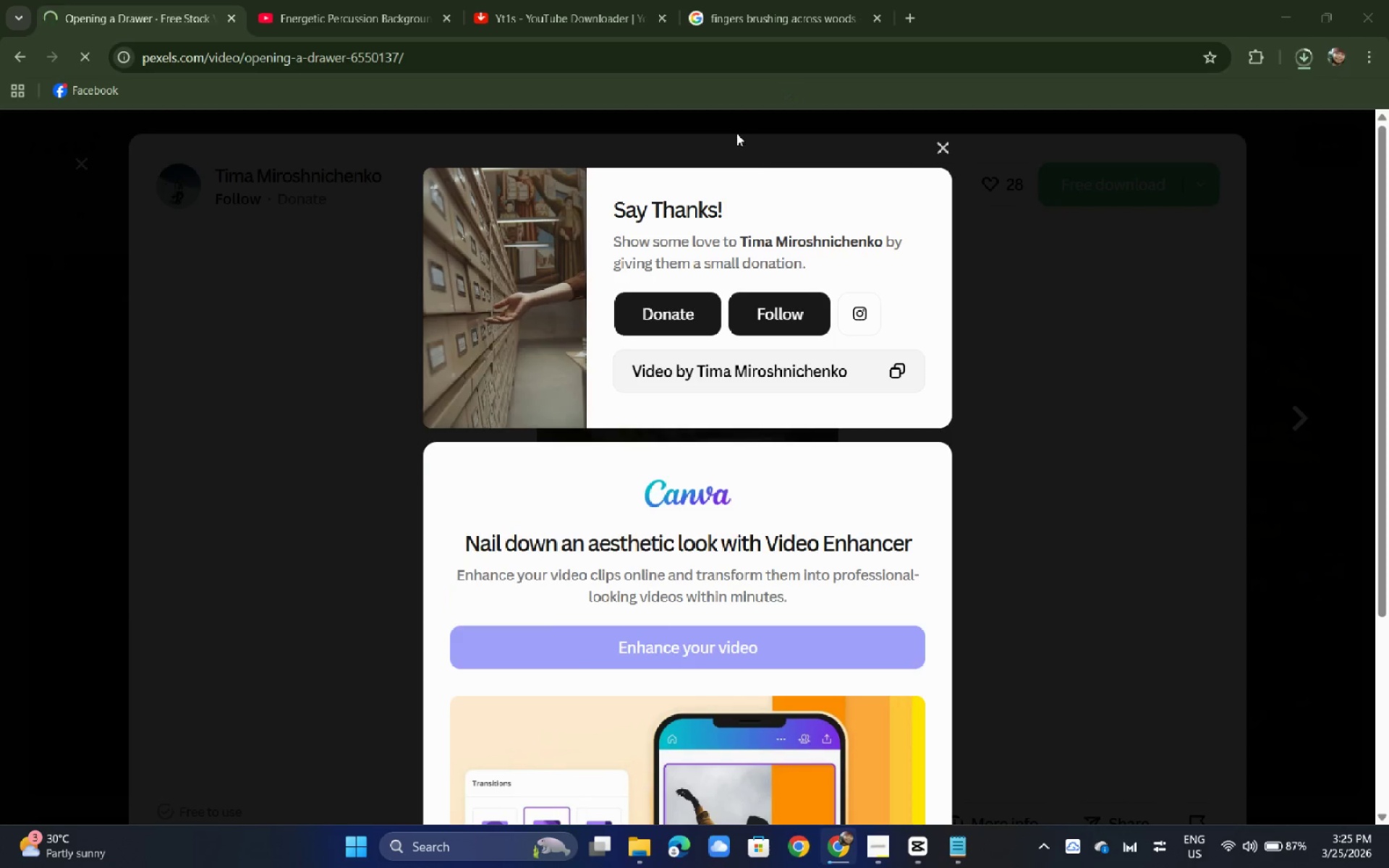 
key(Alt+Tab)
 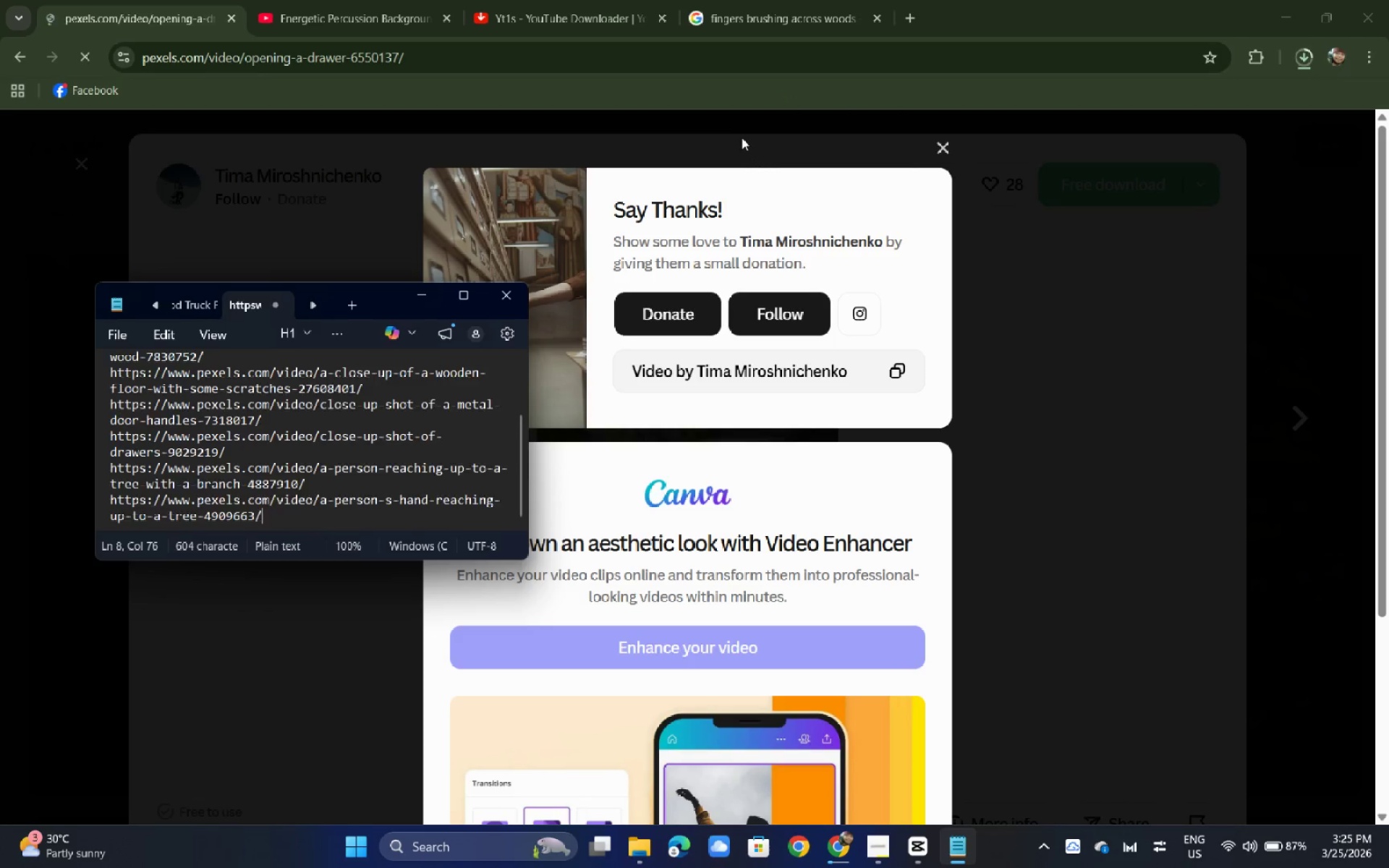 
key(Enter)
 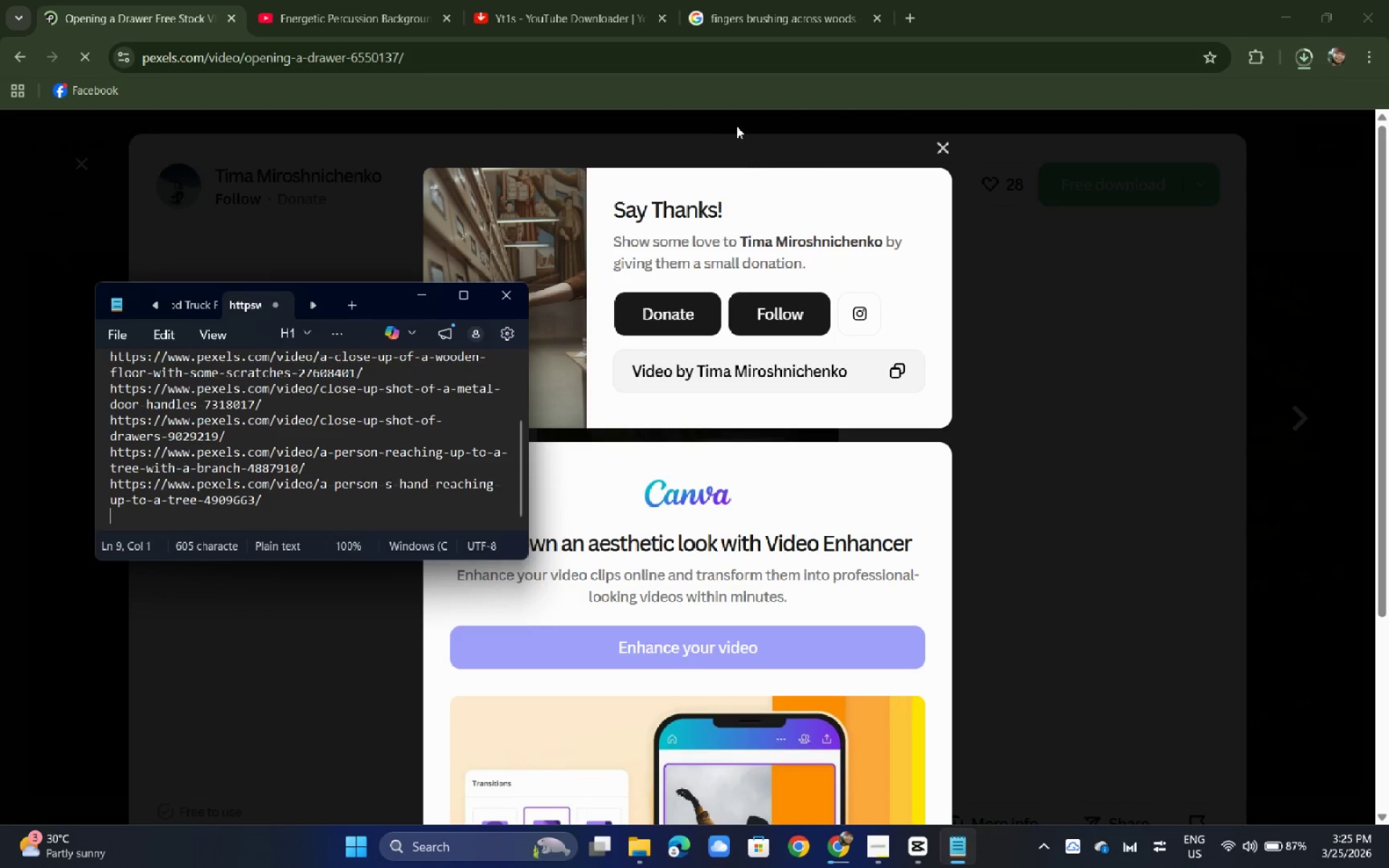 
key(Control+V)
 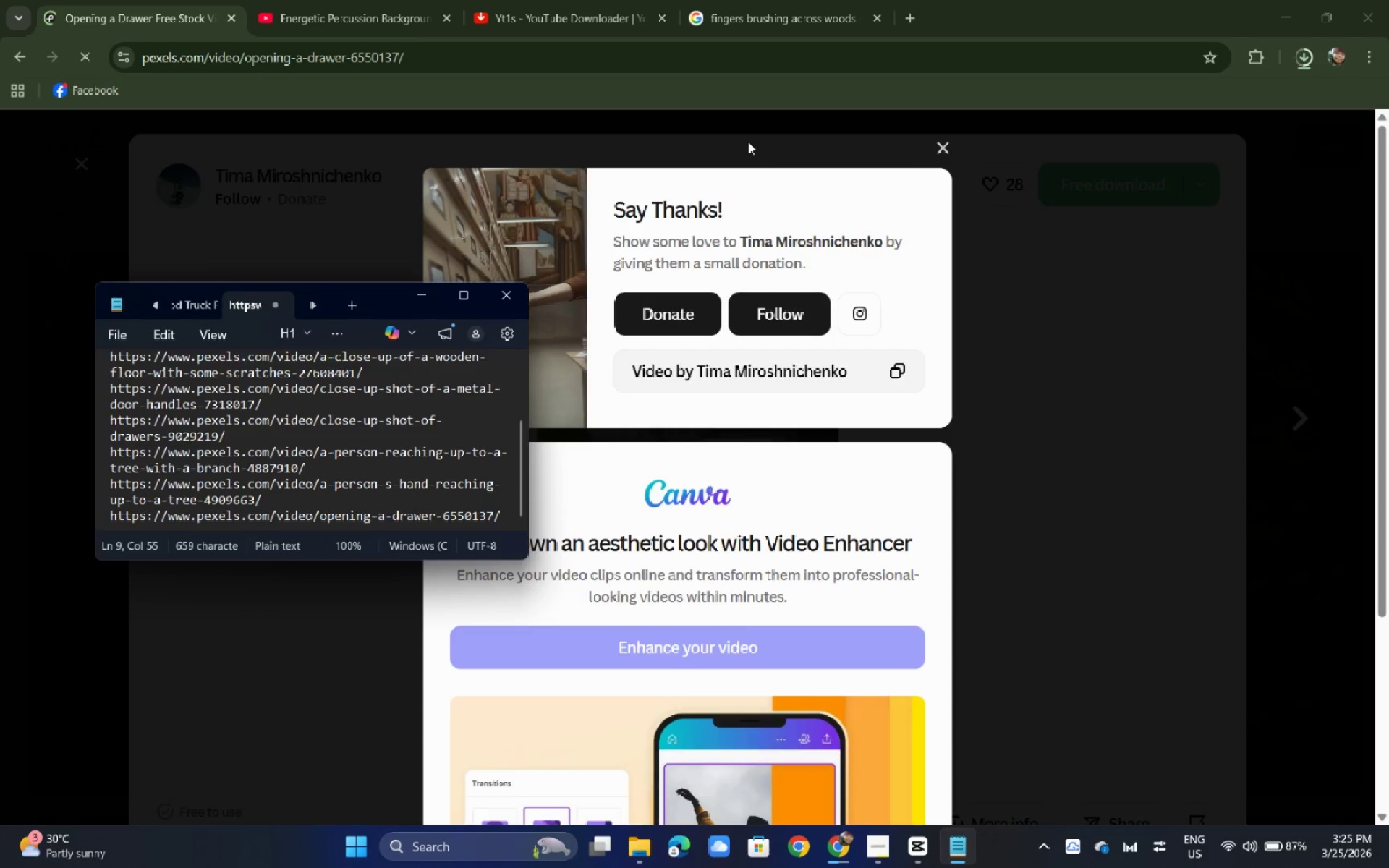 
key(Enter)
 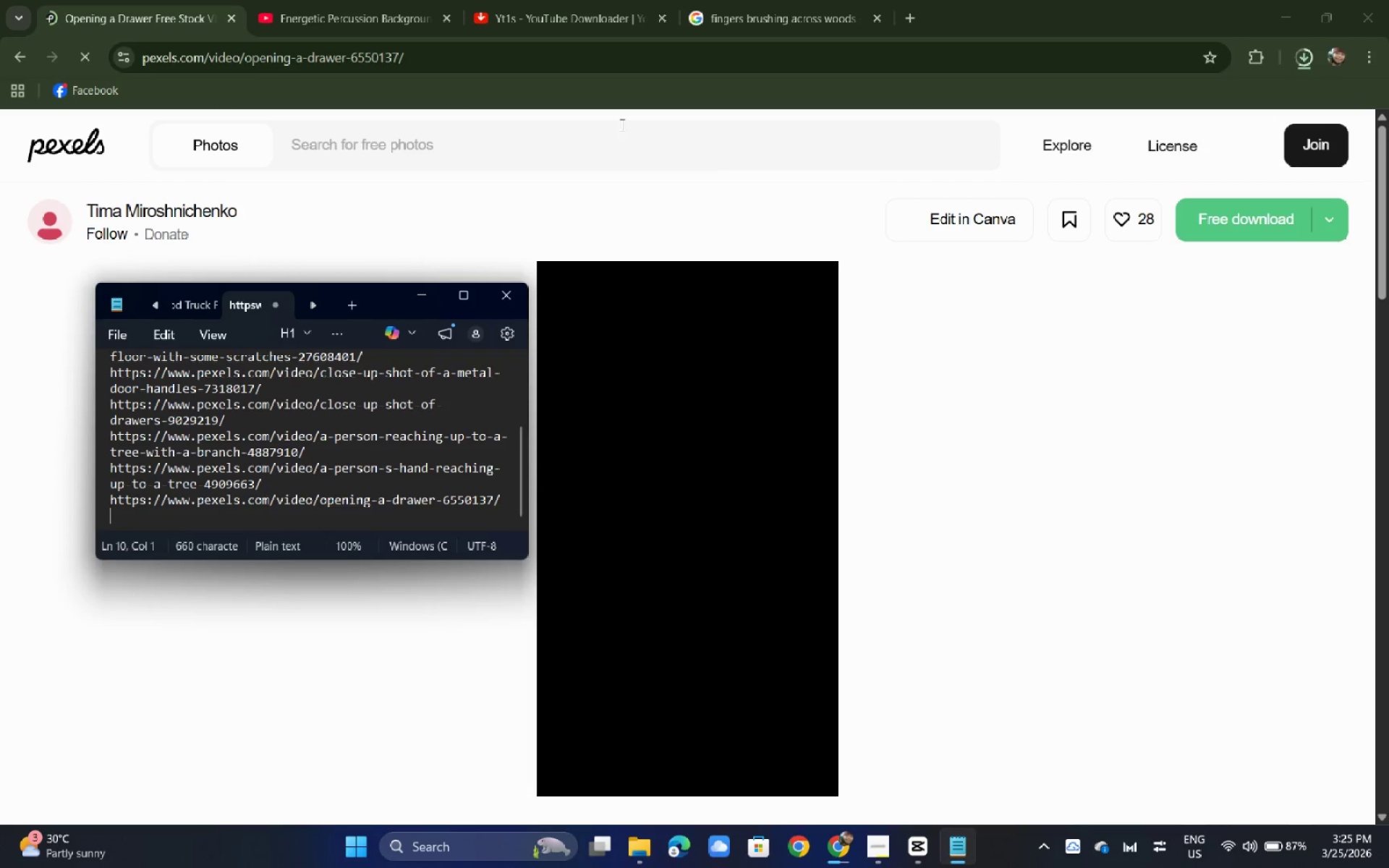 
key(Alt+AltLeft)
 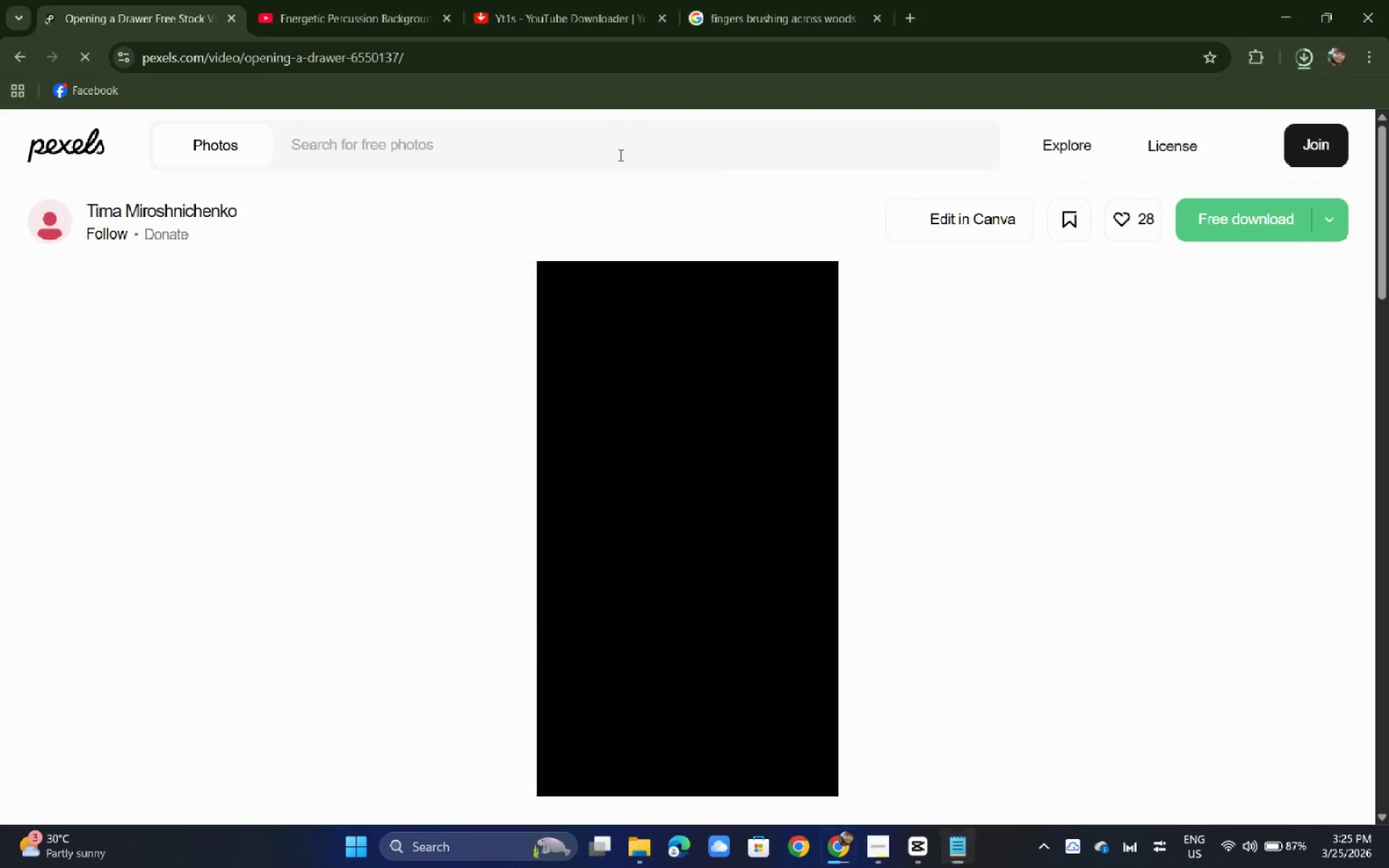 
key(Alt+Tab)
 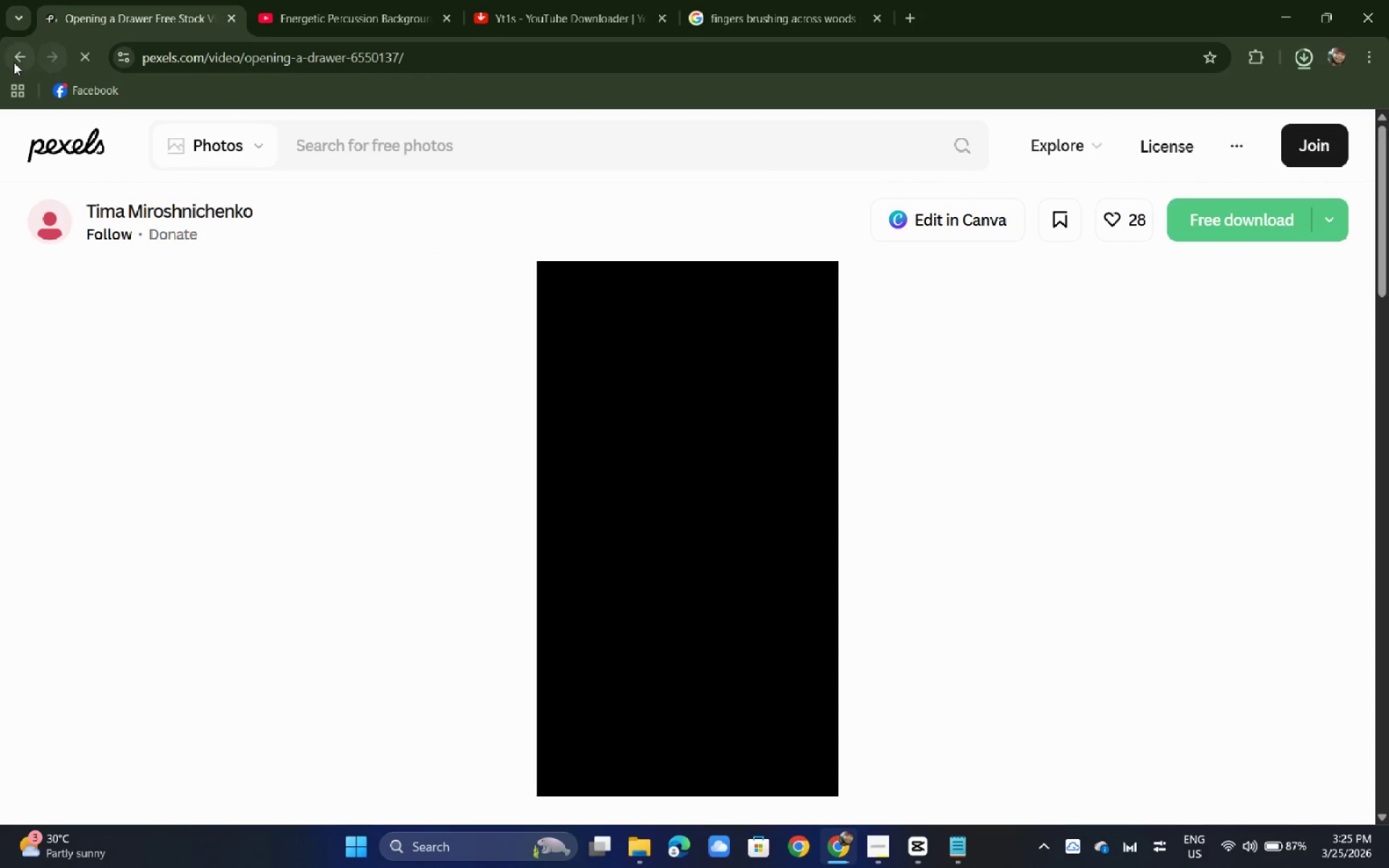 
left_click([12, 55])
 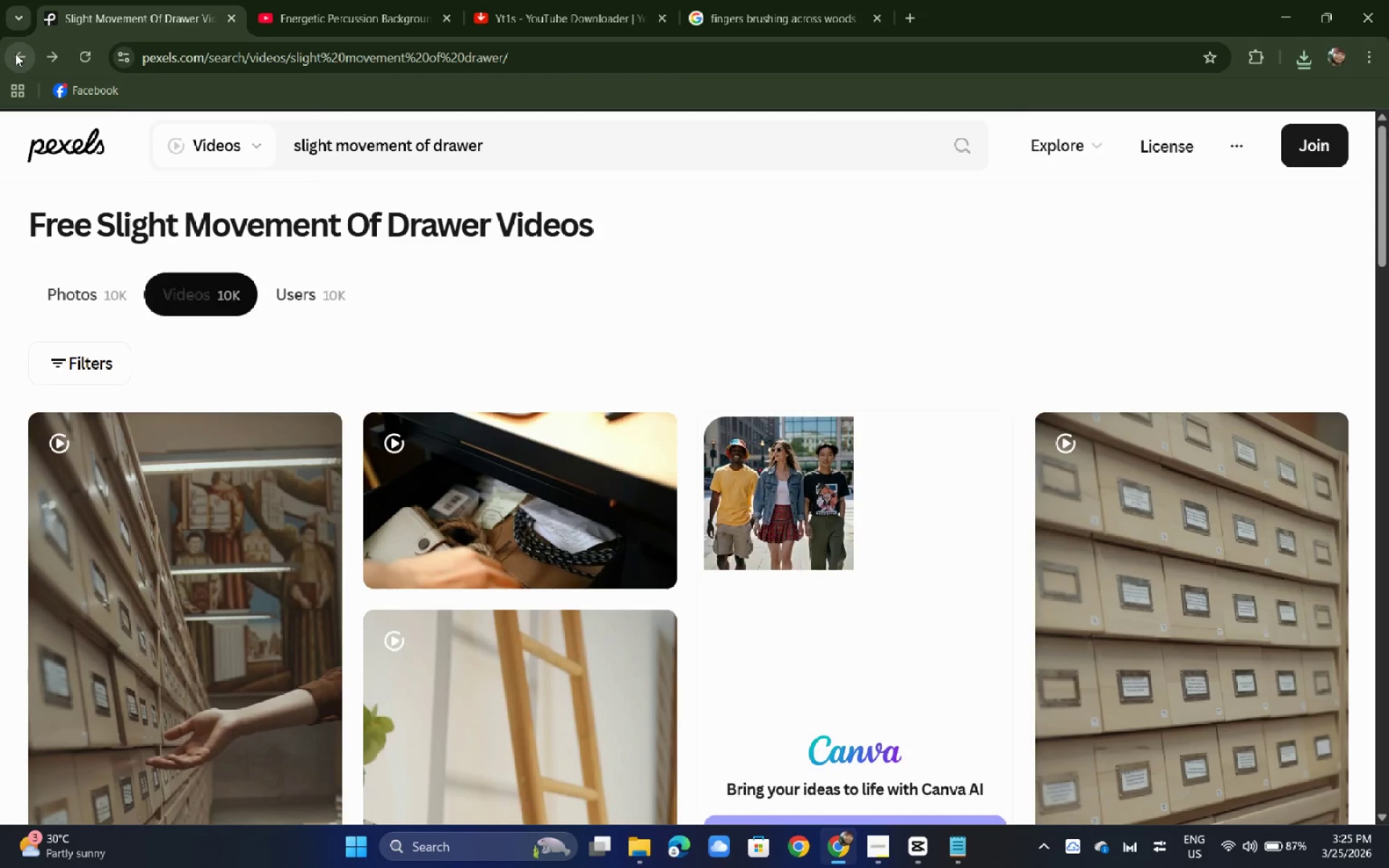 
scroll: coordinate [644, 258], scroll_direction: down, amount: 9.0
 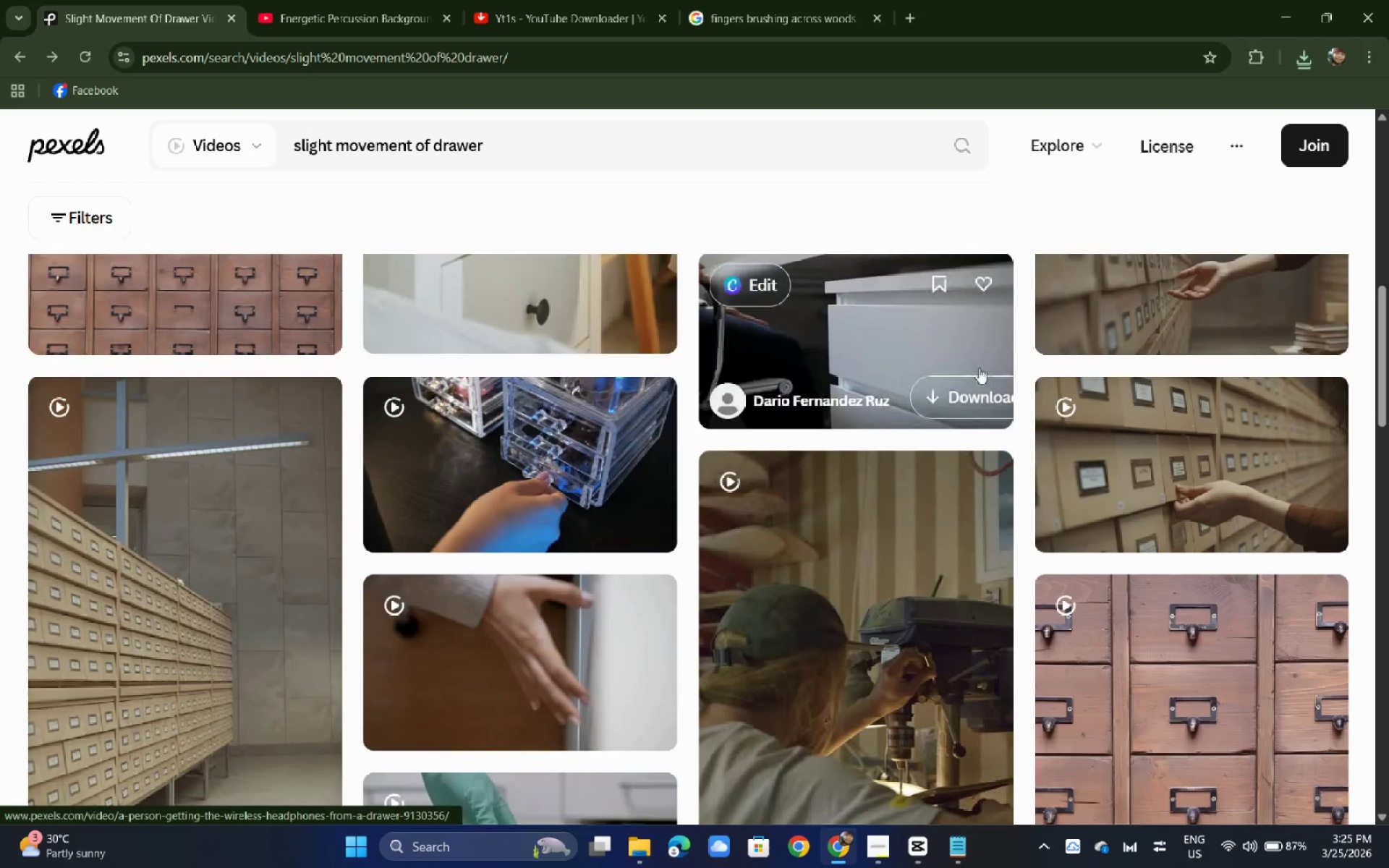 
left_click([872, 347])
 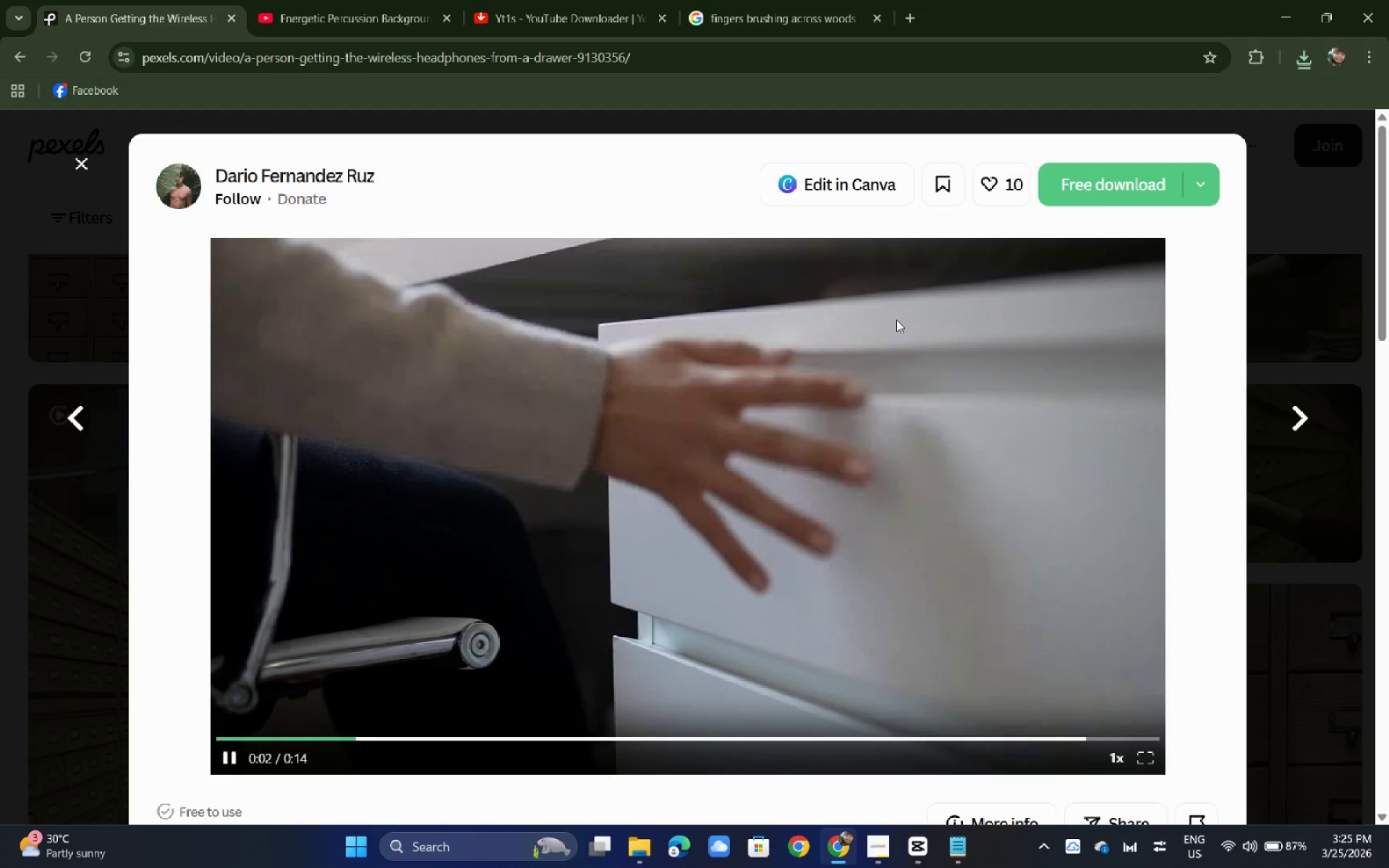 
wait(6.44)
 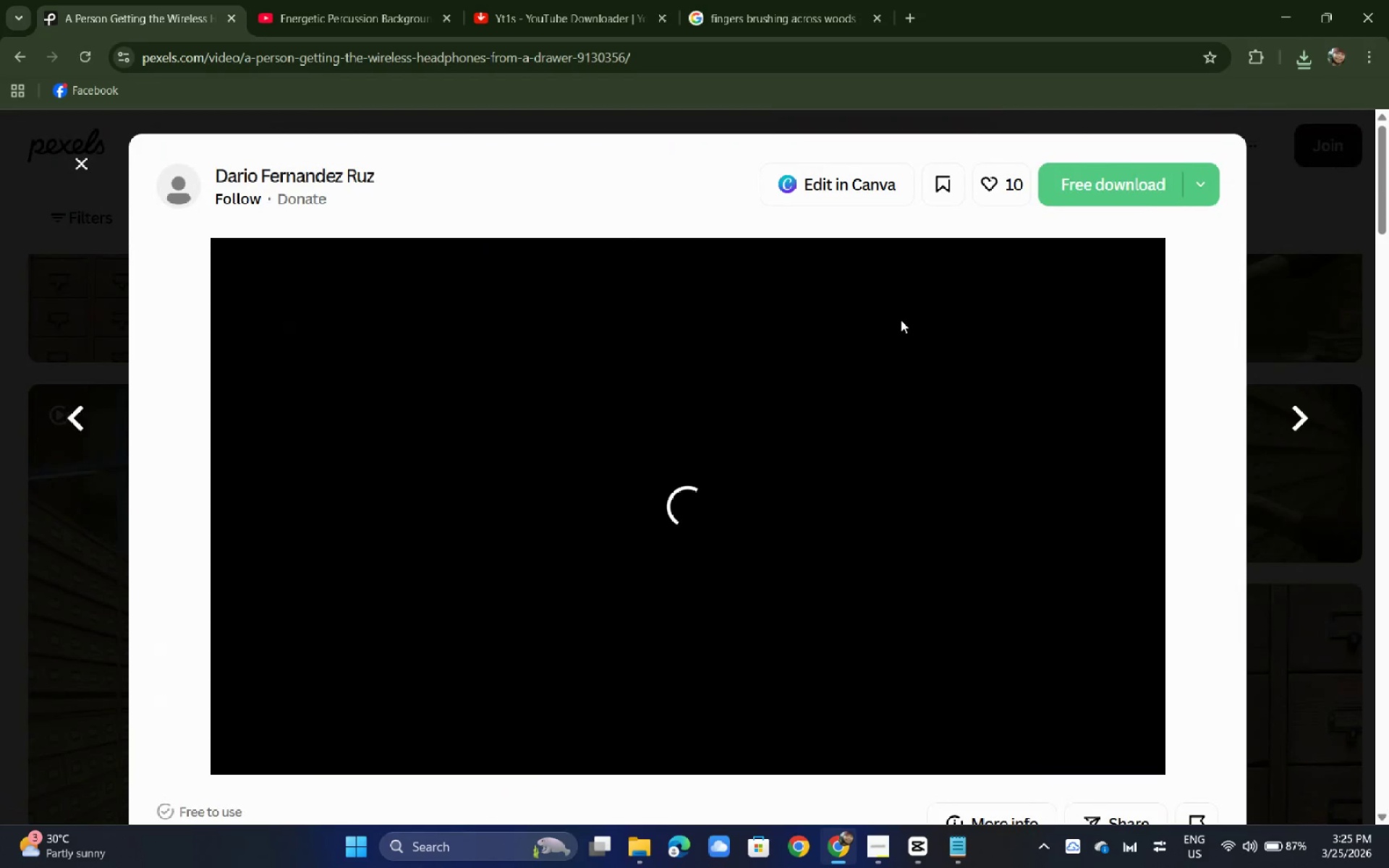 
left_click([1095, 182])